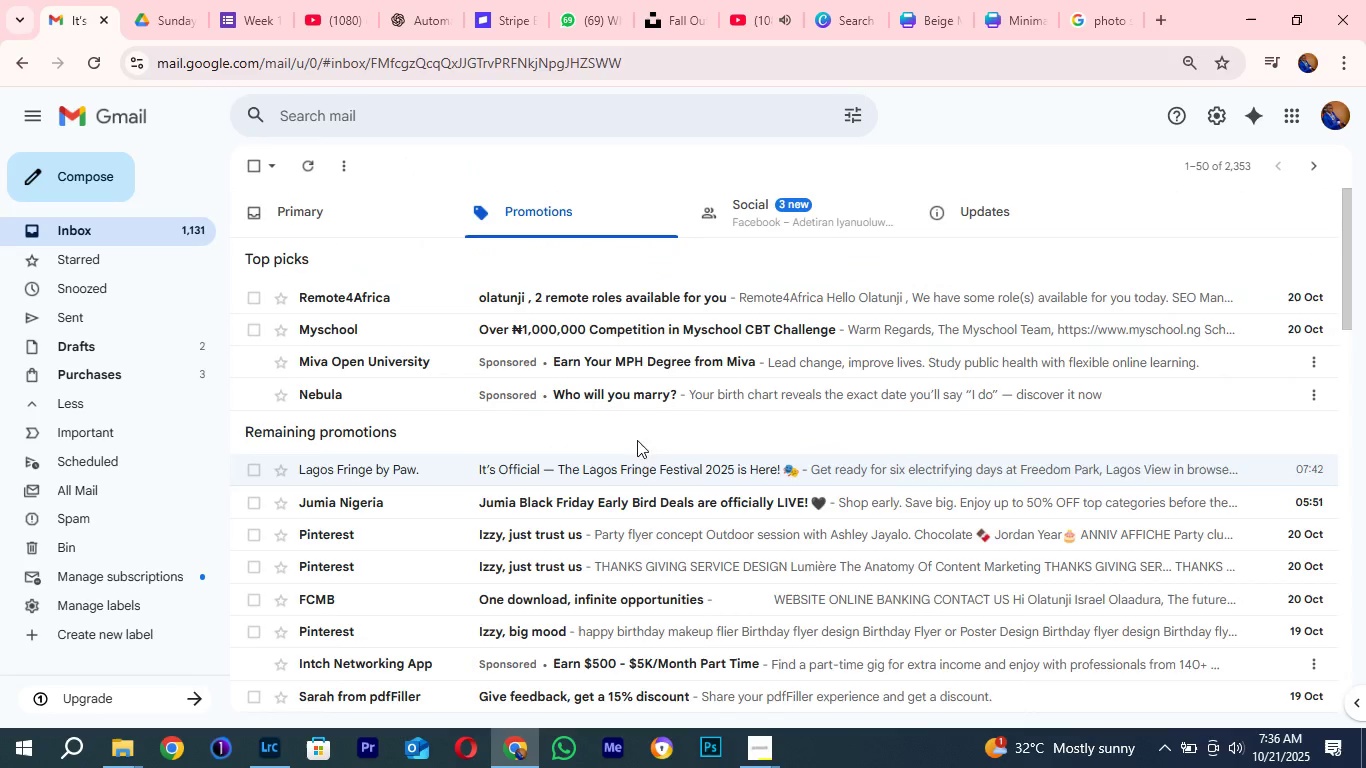 
scroll: coordinate [586, 607], scroll_direction: down, amount: 6.0
 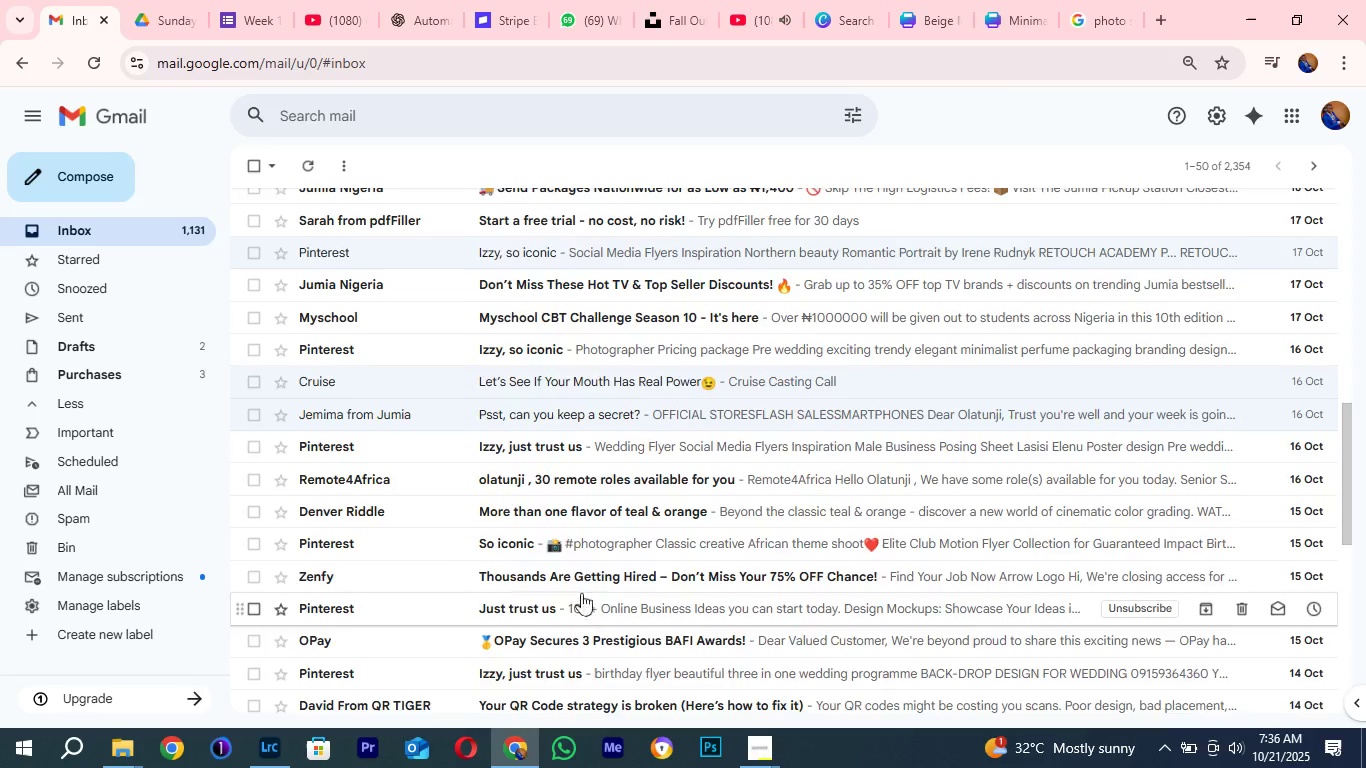 
scroll: coordinate [589, 474], scroll_direction: up, amount: 14.0
 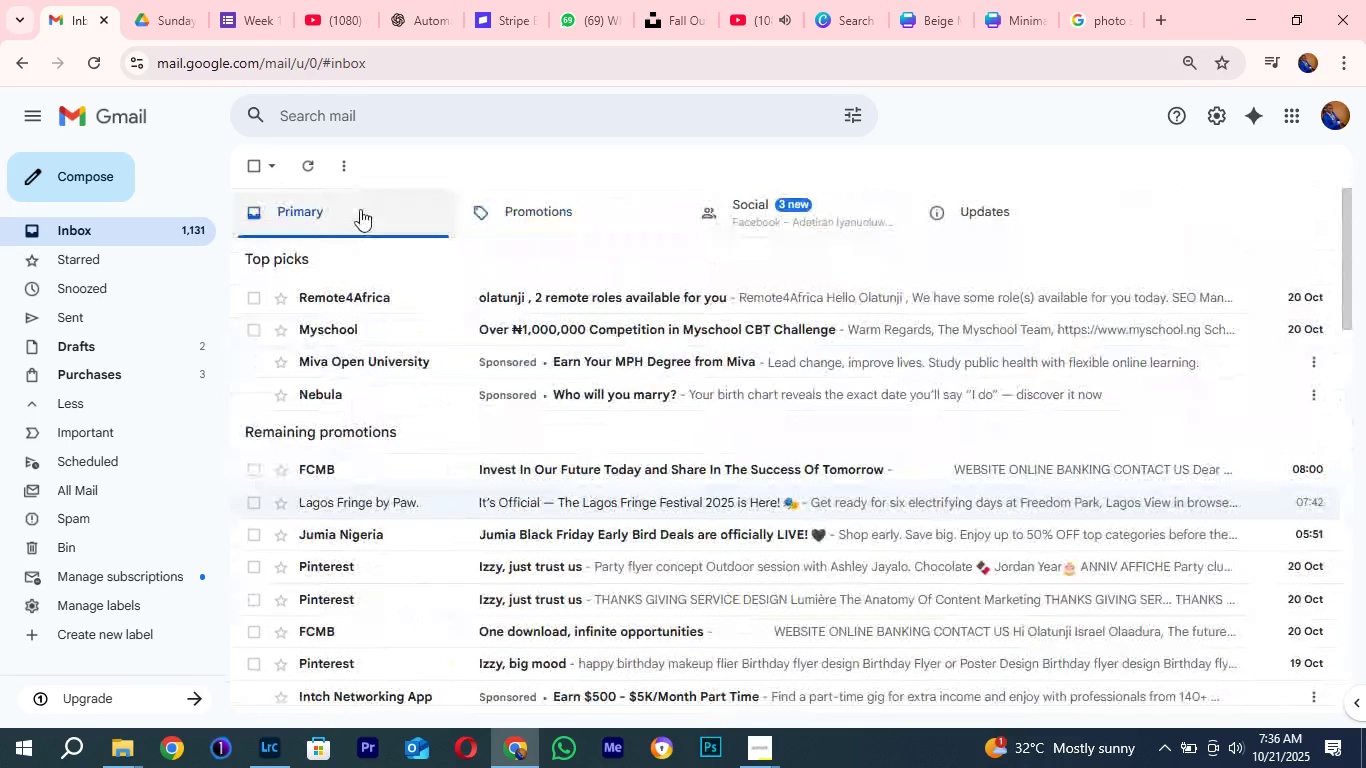 
left_click([360, 209])
 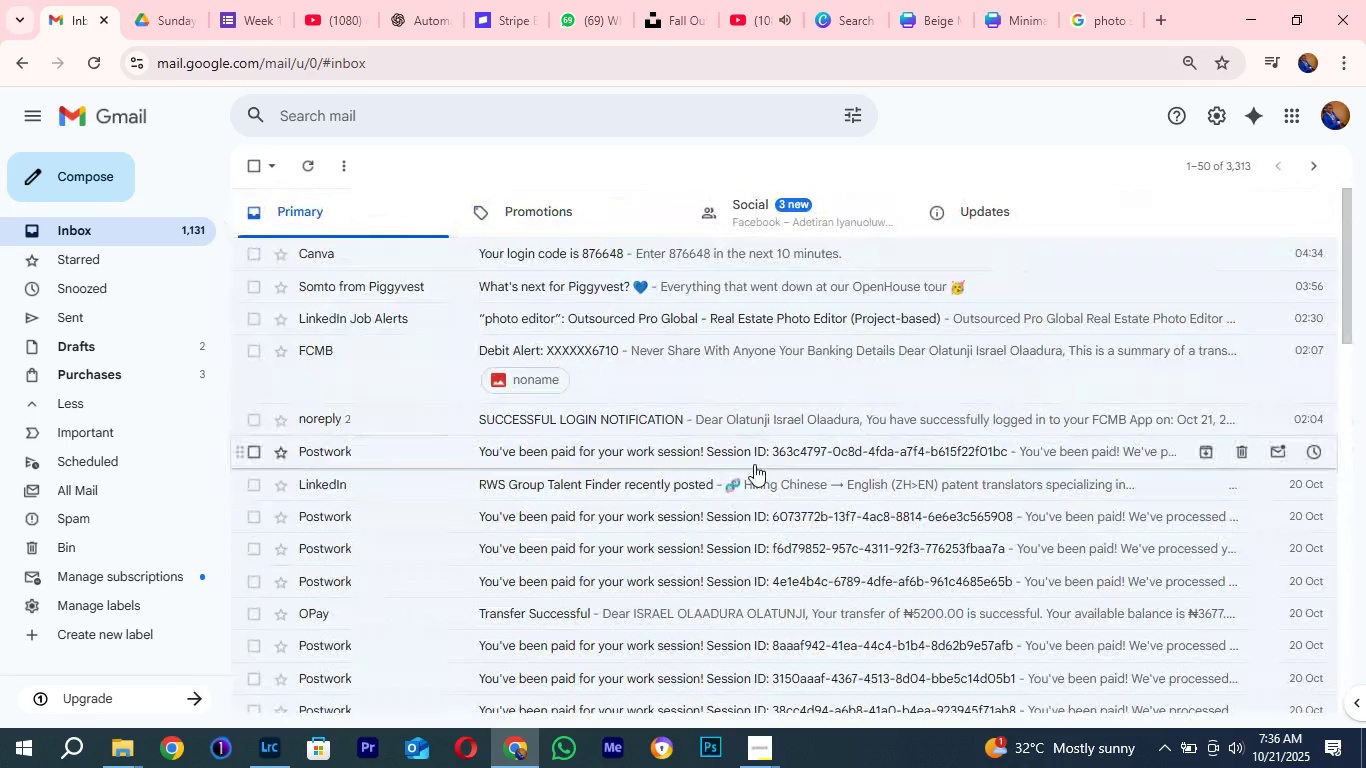 
scroll: coordinate [754, 464], scroll_direction: up, amount: 2.0
 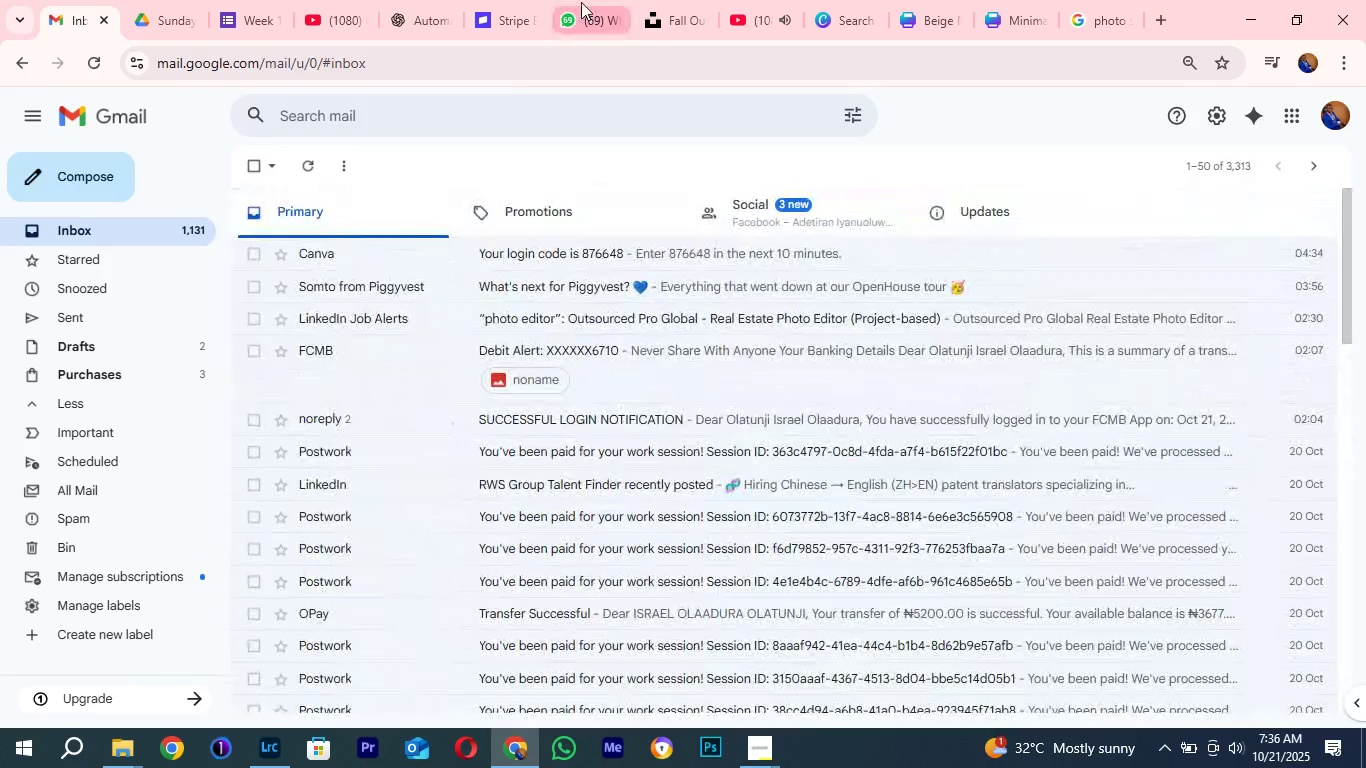 
left_click([581, 2])
 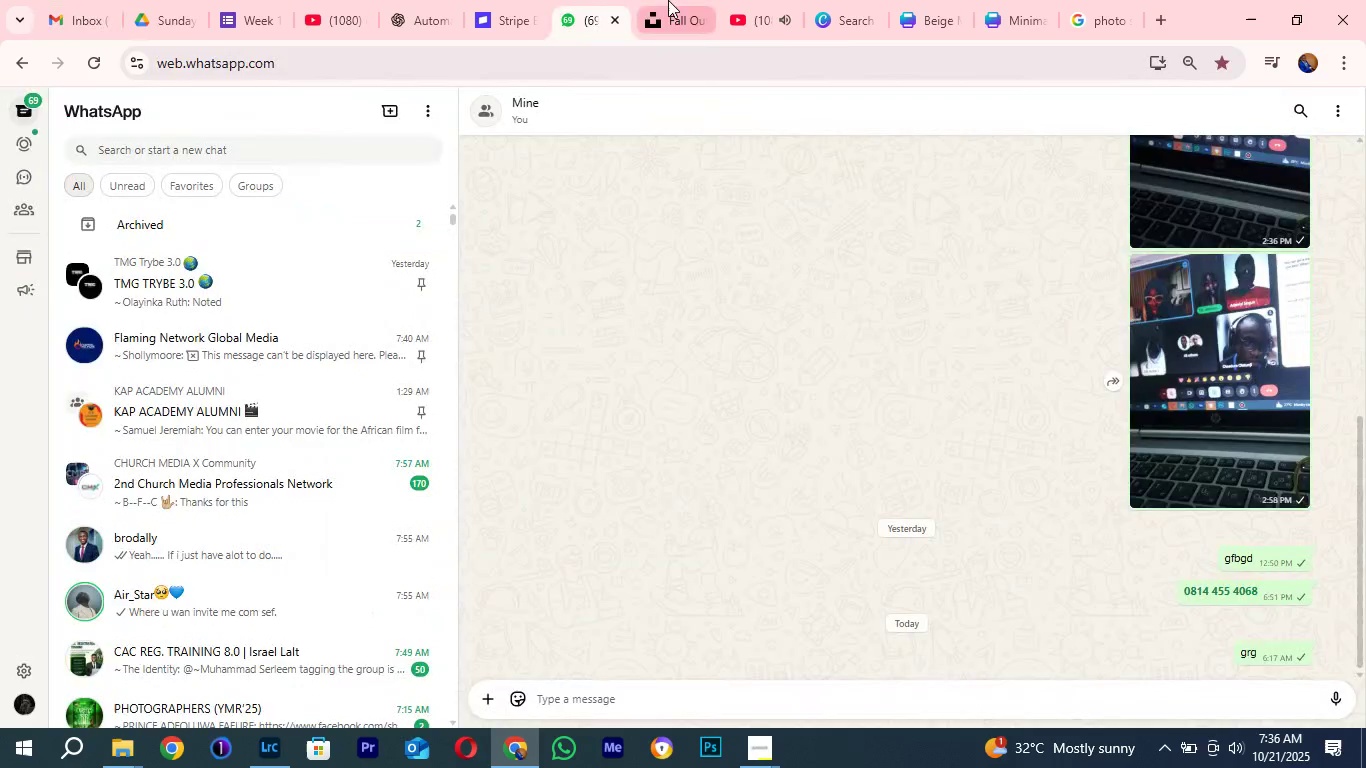 
left_click([668, 0])
 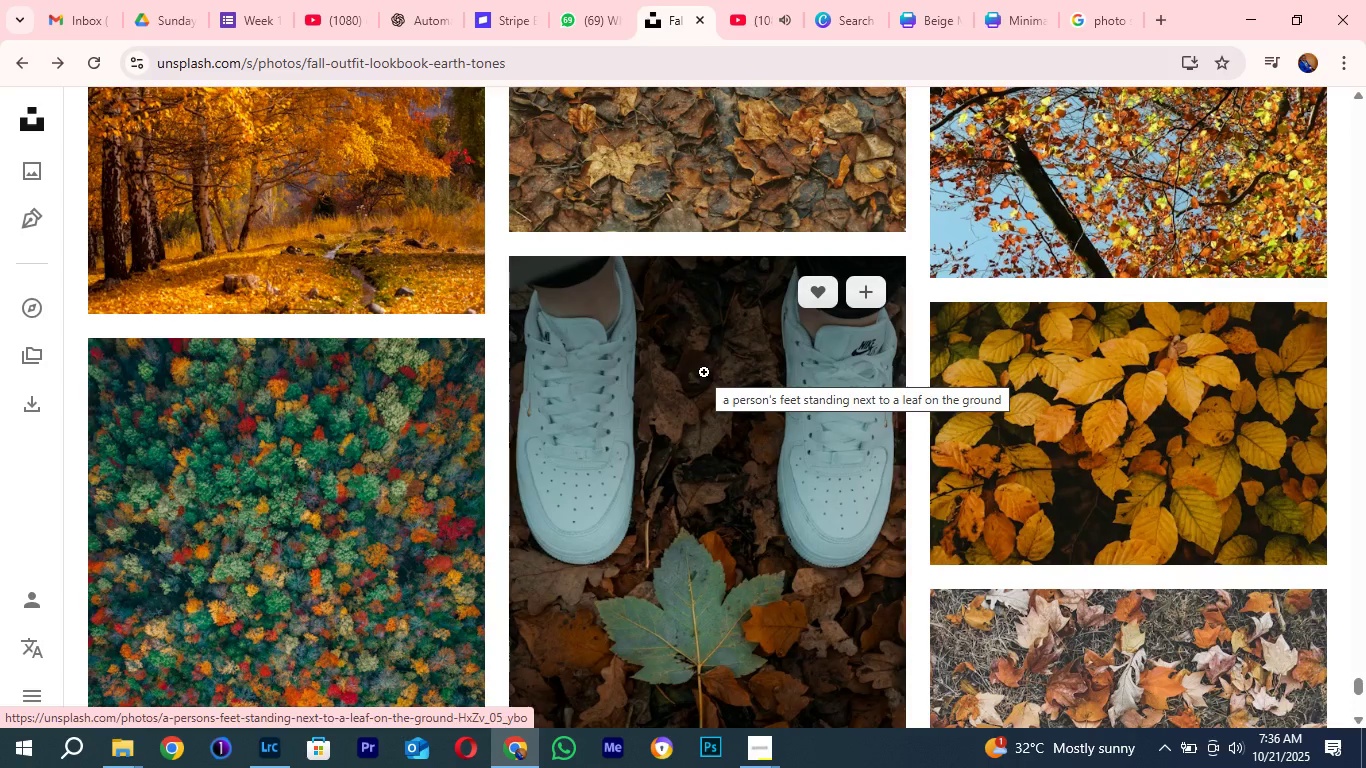 
scroll: coordinate [663, 498], scroll_direction: down, amount: 19.0
 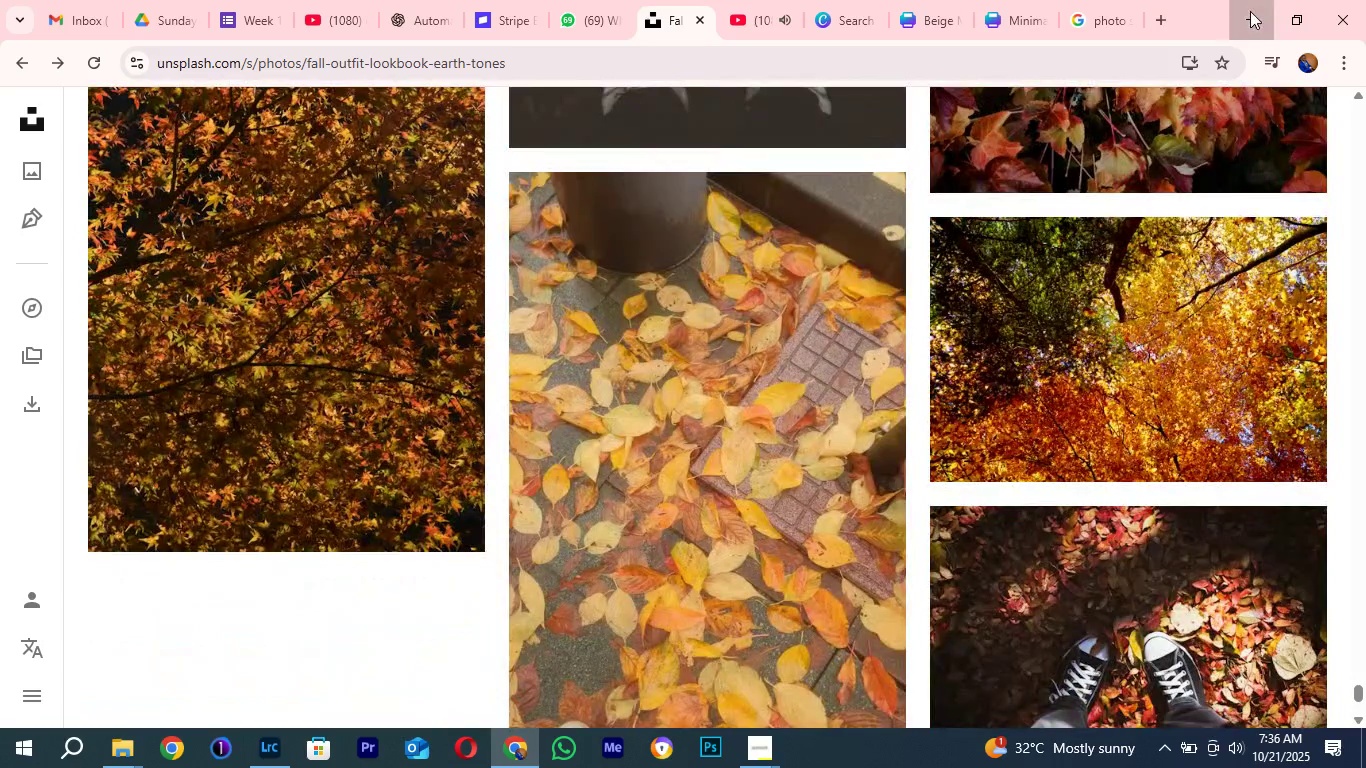 
left_click([1250, 11])